 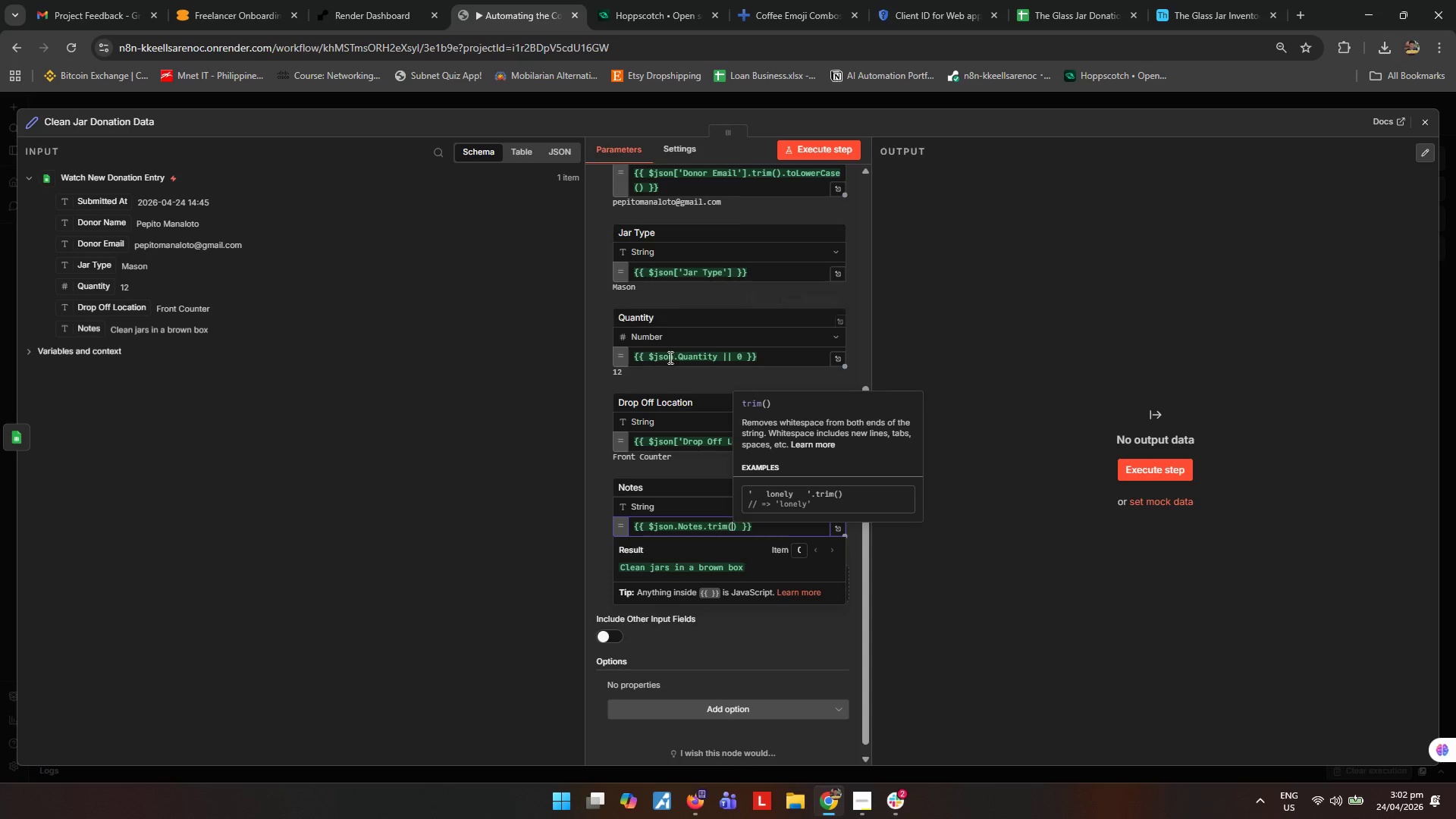 
scroll: coordinate [696, 397], scroll_direction: up, amount: 3.0
 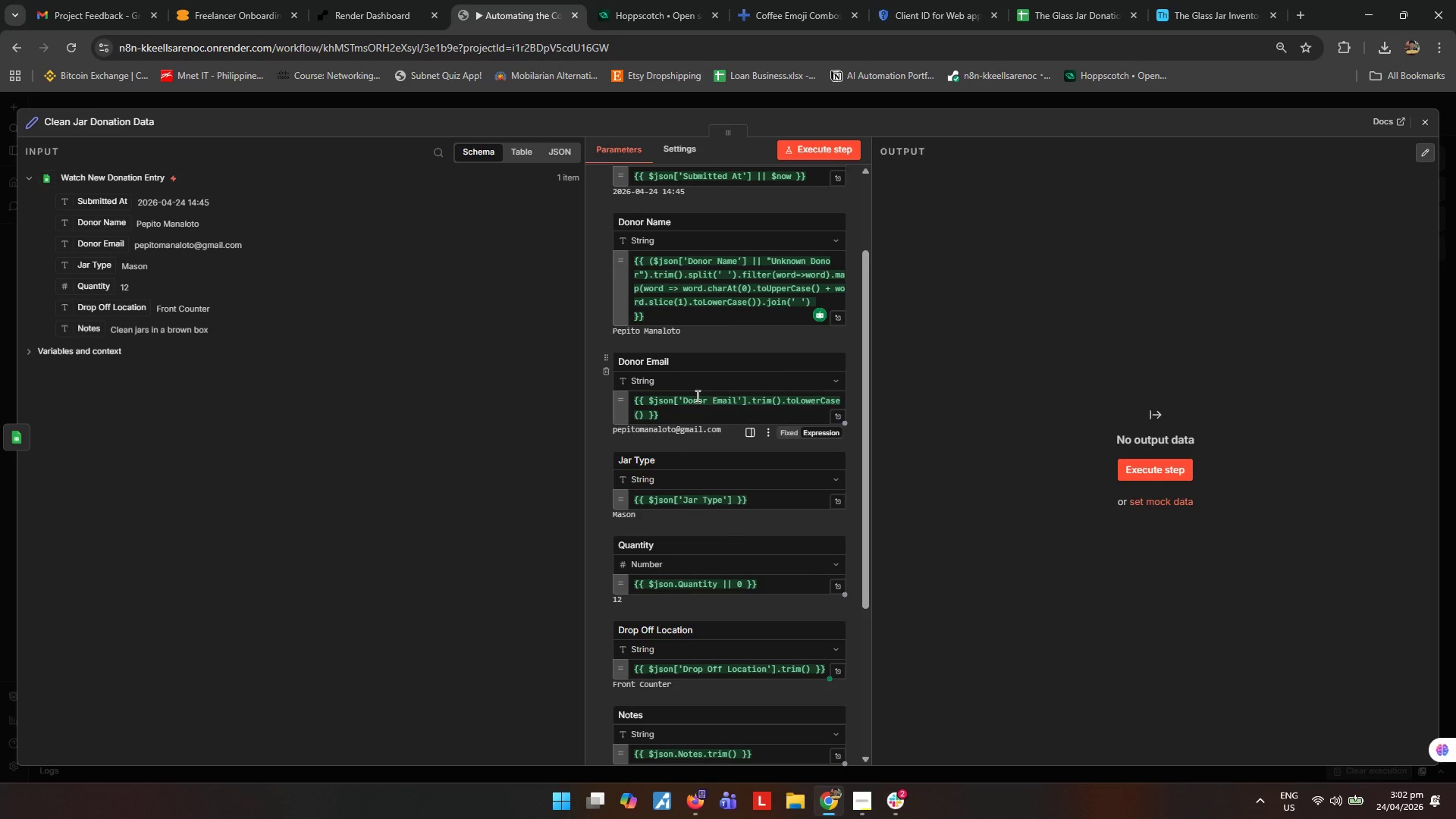 
scroll: coordinate [696, 396], scroll_direction: down, amount: 4.0
 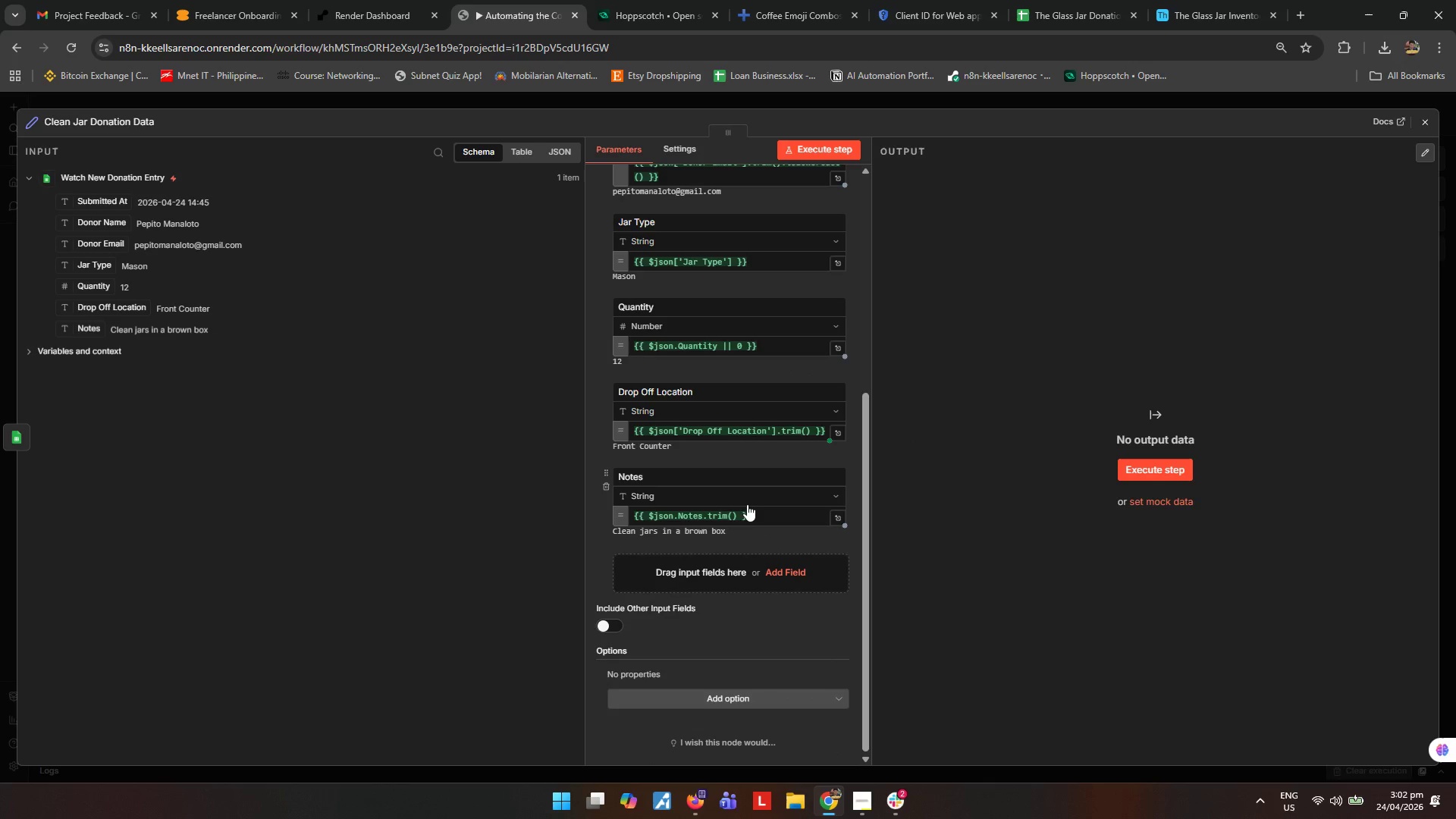 
wait(9.0)
 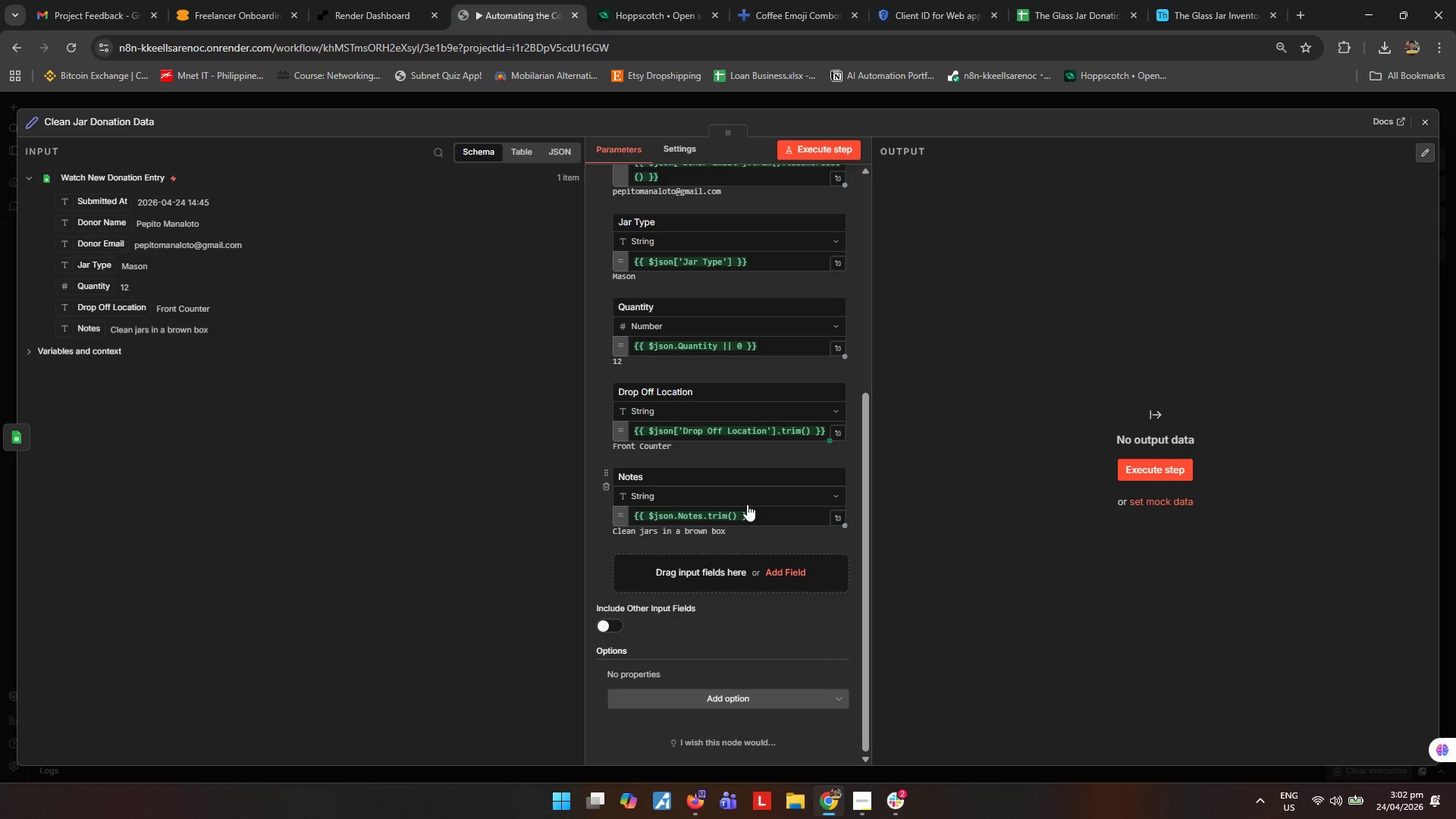 
left_click_drag(start_coordinate=[674, 467], to_coordinate=[489, 476])
 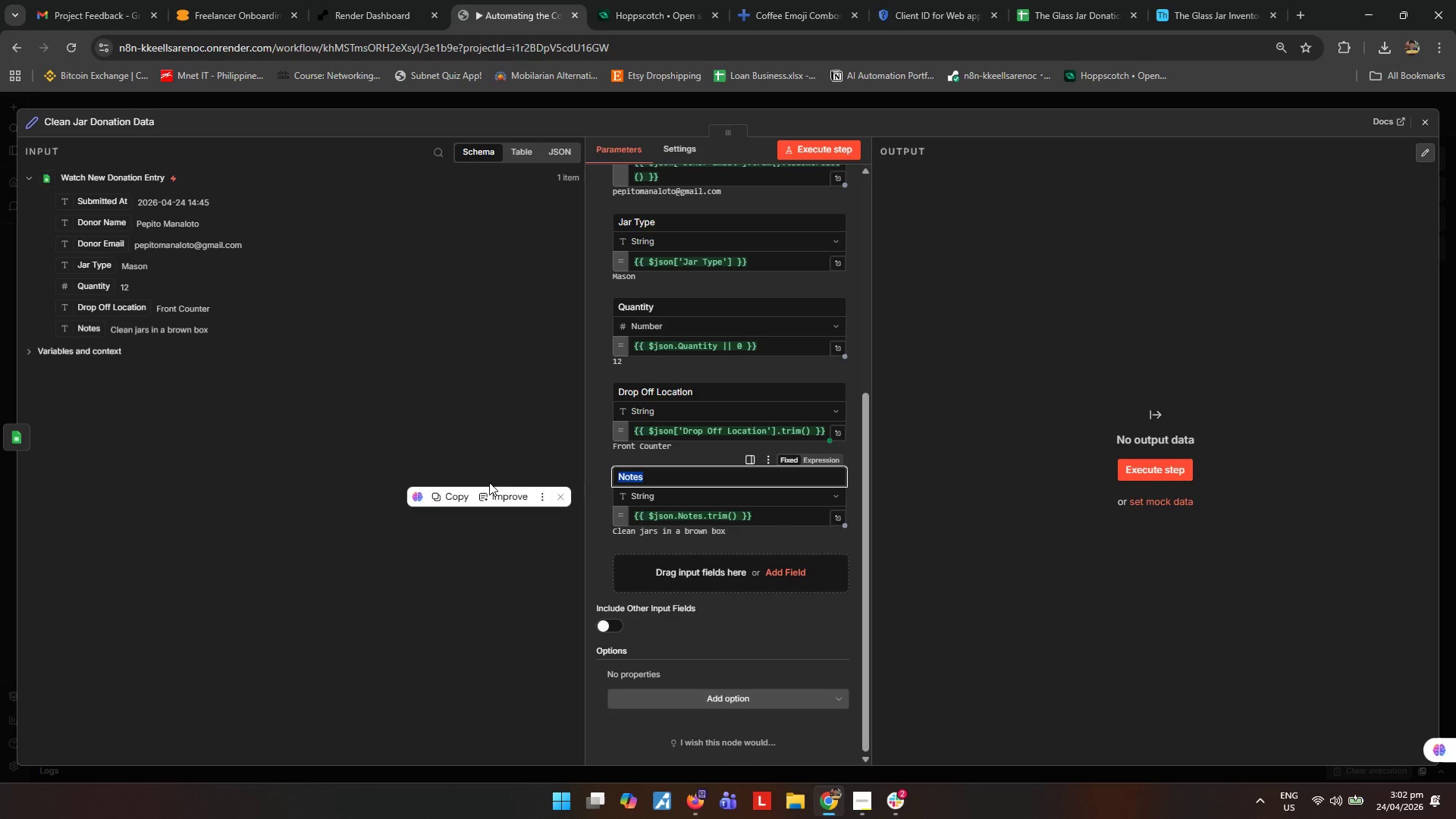 
type(Status)
 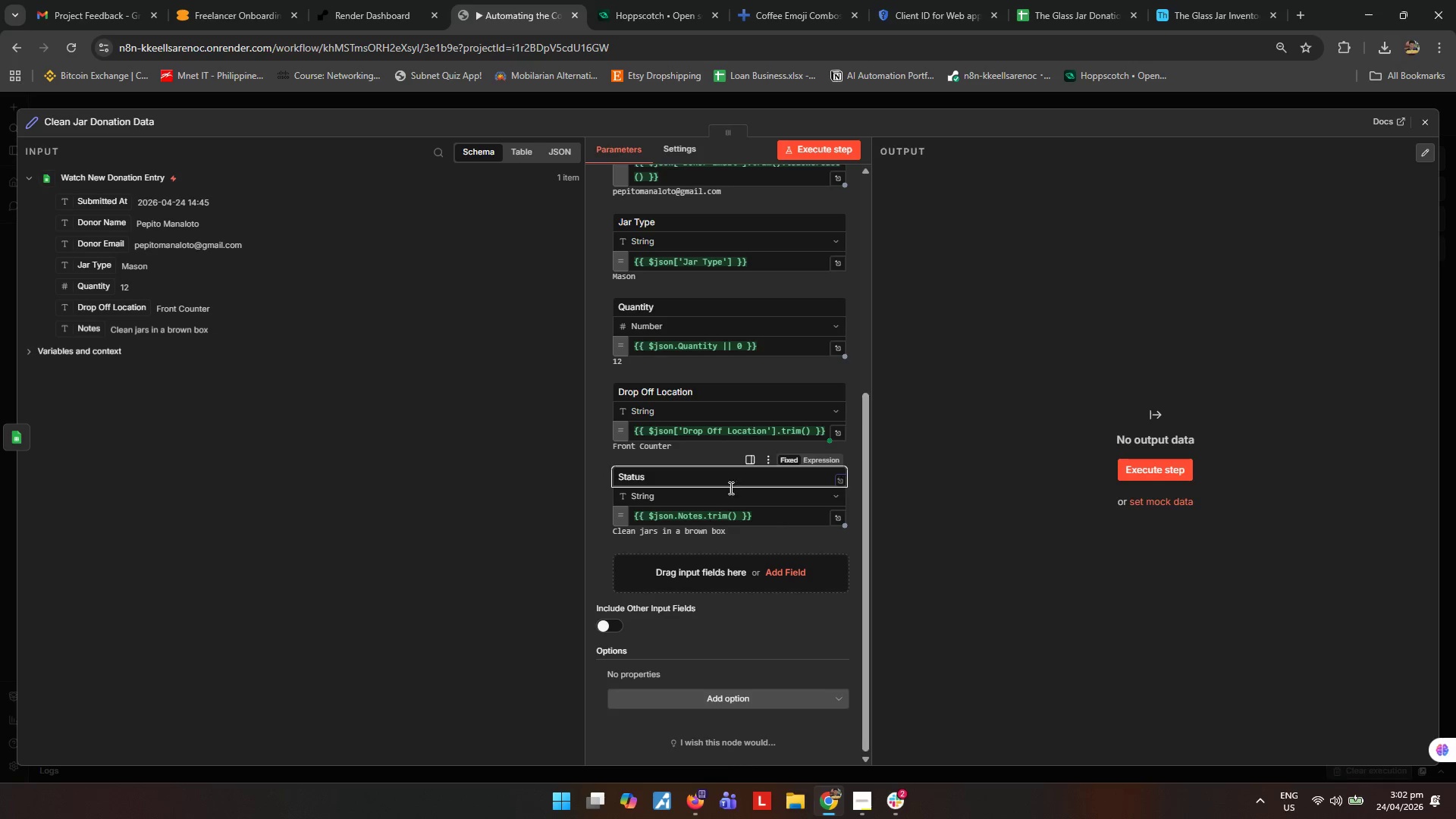 
left_click_drag(start_coordinate=[769, 516], to_coordinate=[343, 505])
 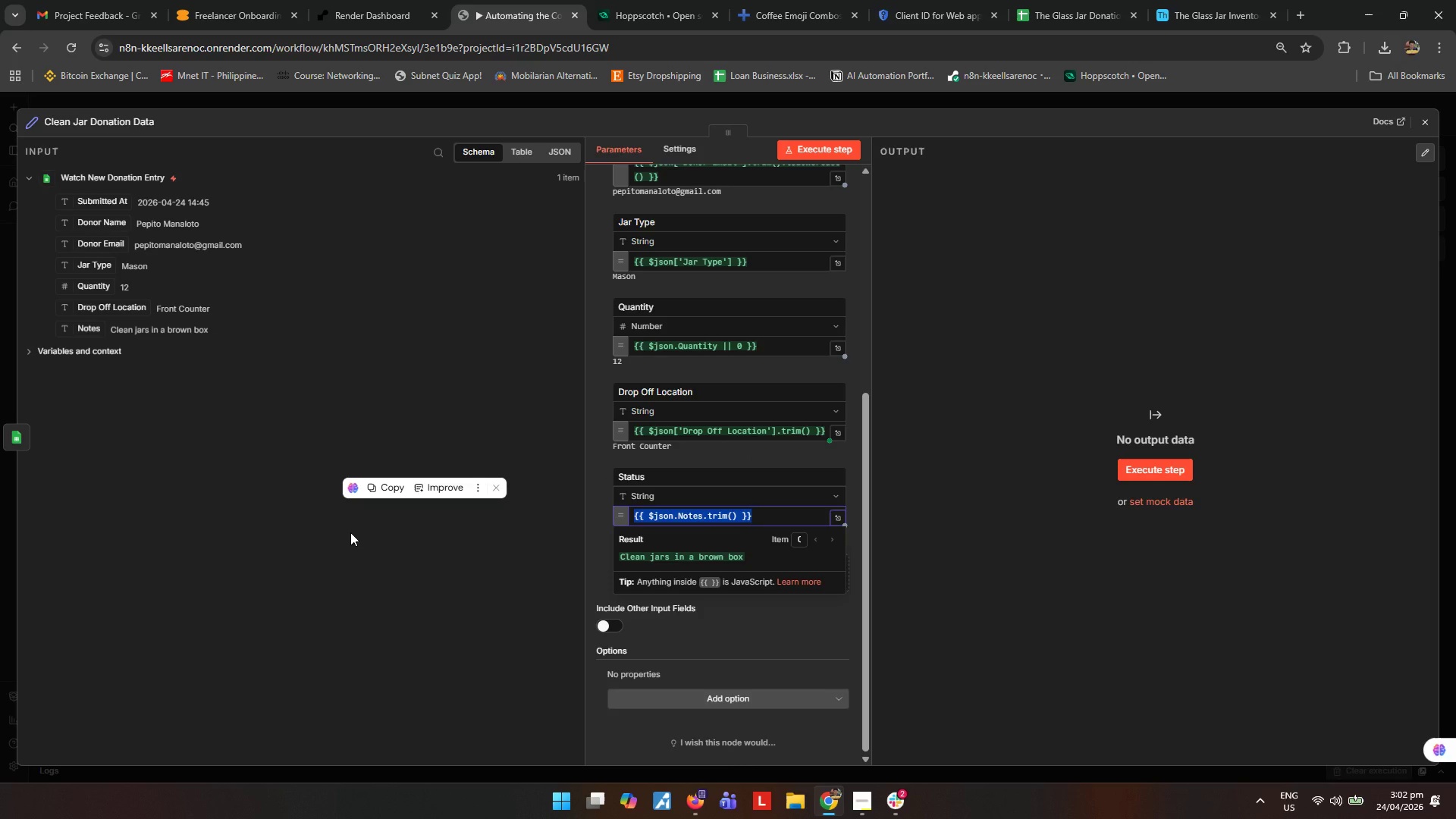 
type(Pending sanit)
key(Backspace)
key(Backspace)
key(Backspace)
key(Backspace)
key(Backspace)
type(Sanitation)
 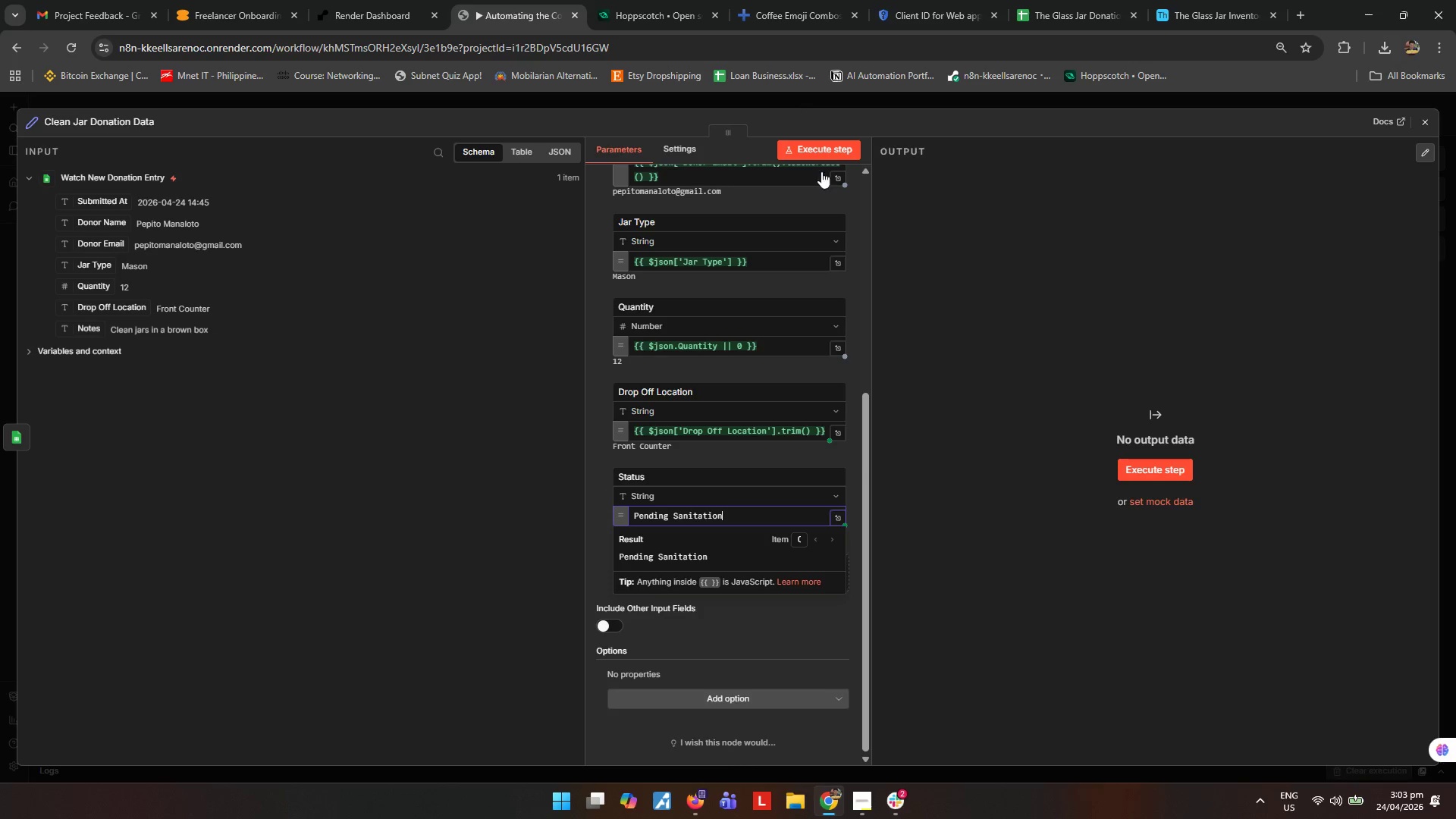 
left_click([865, 808])